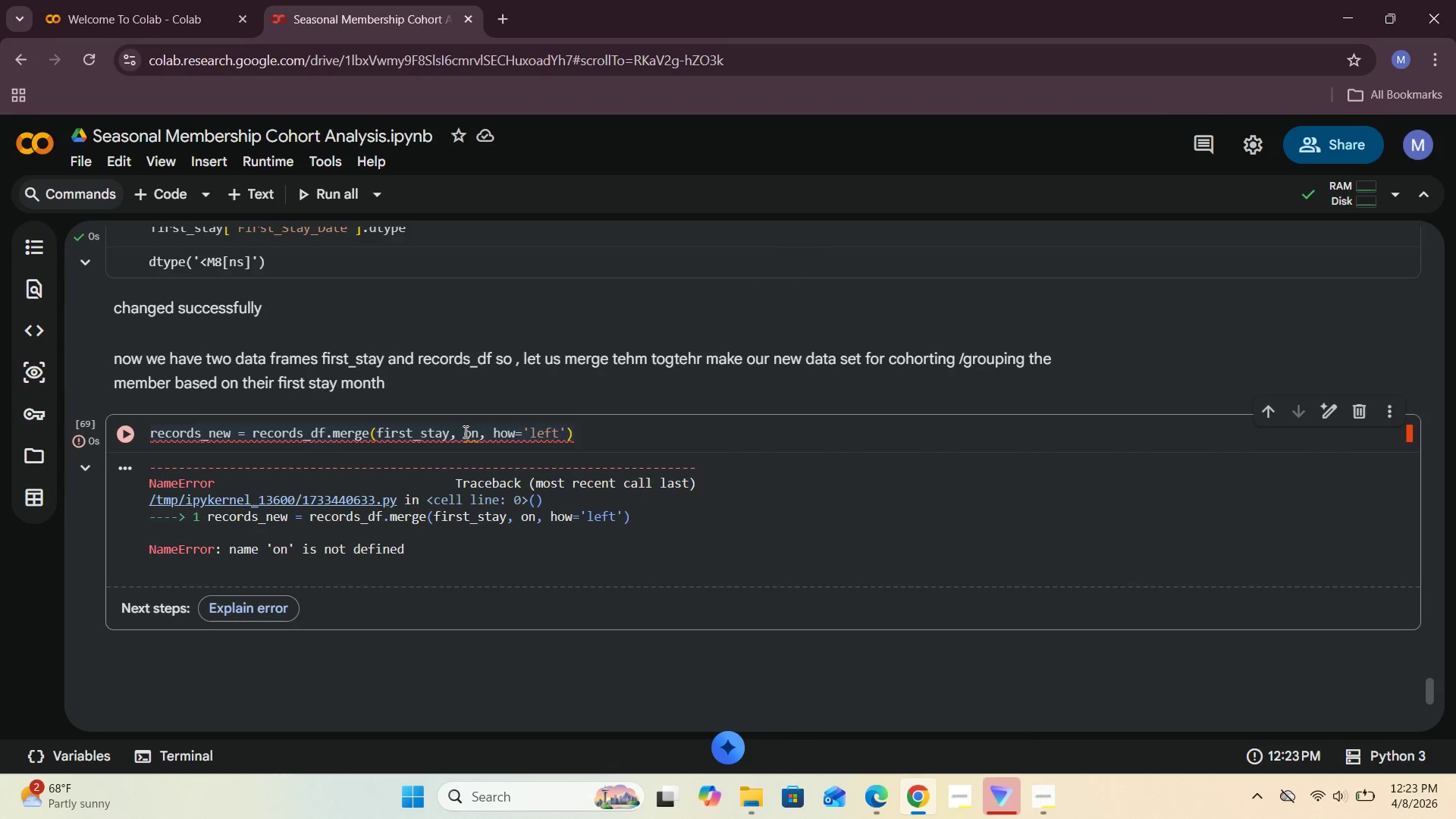 
wait(6.56)
 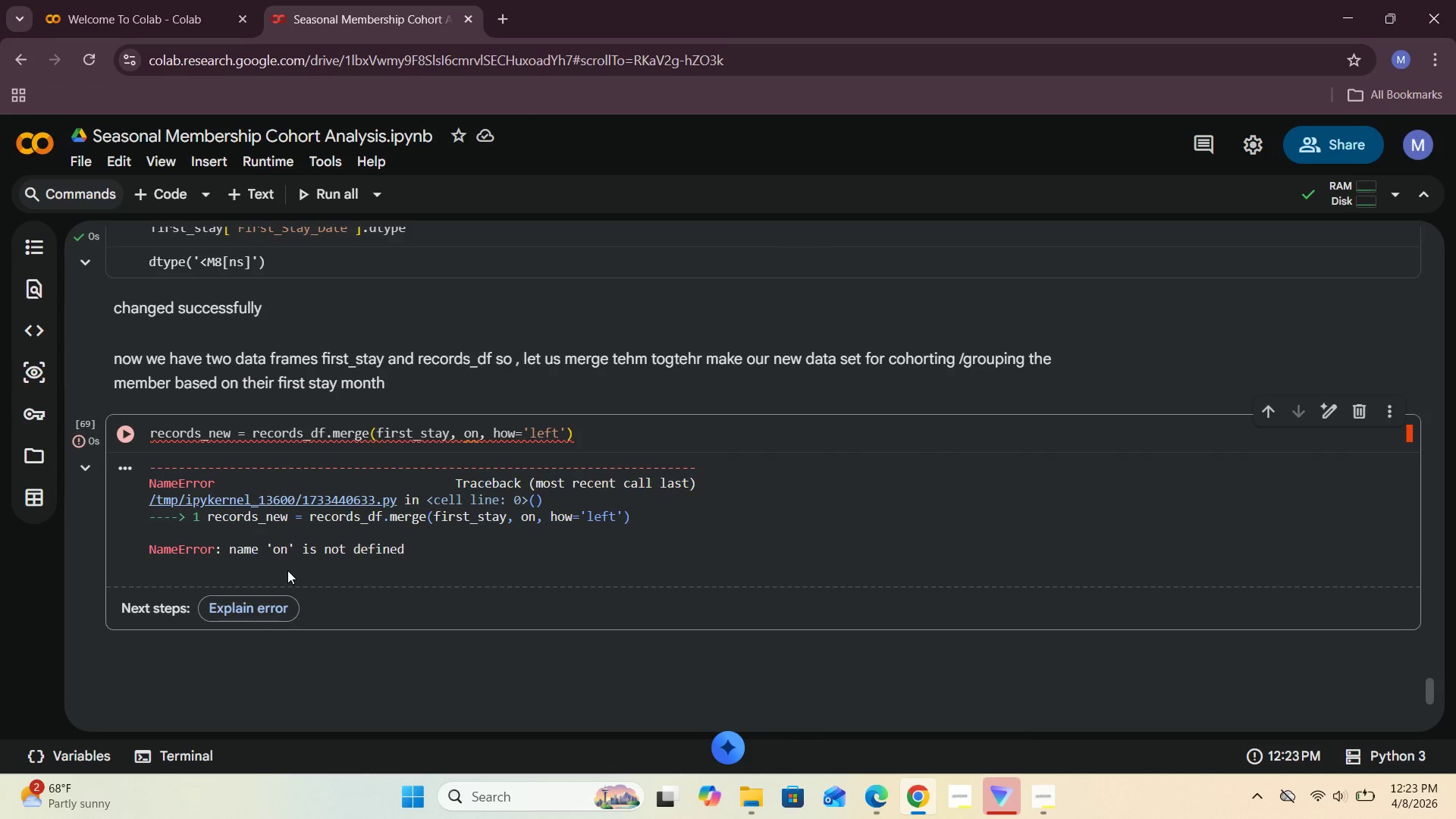 
left_click([477, 432])
 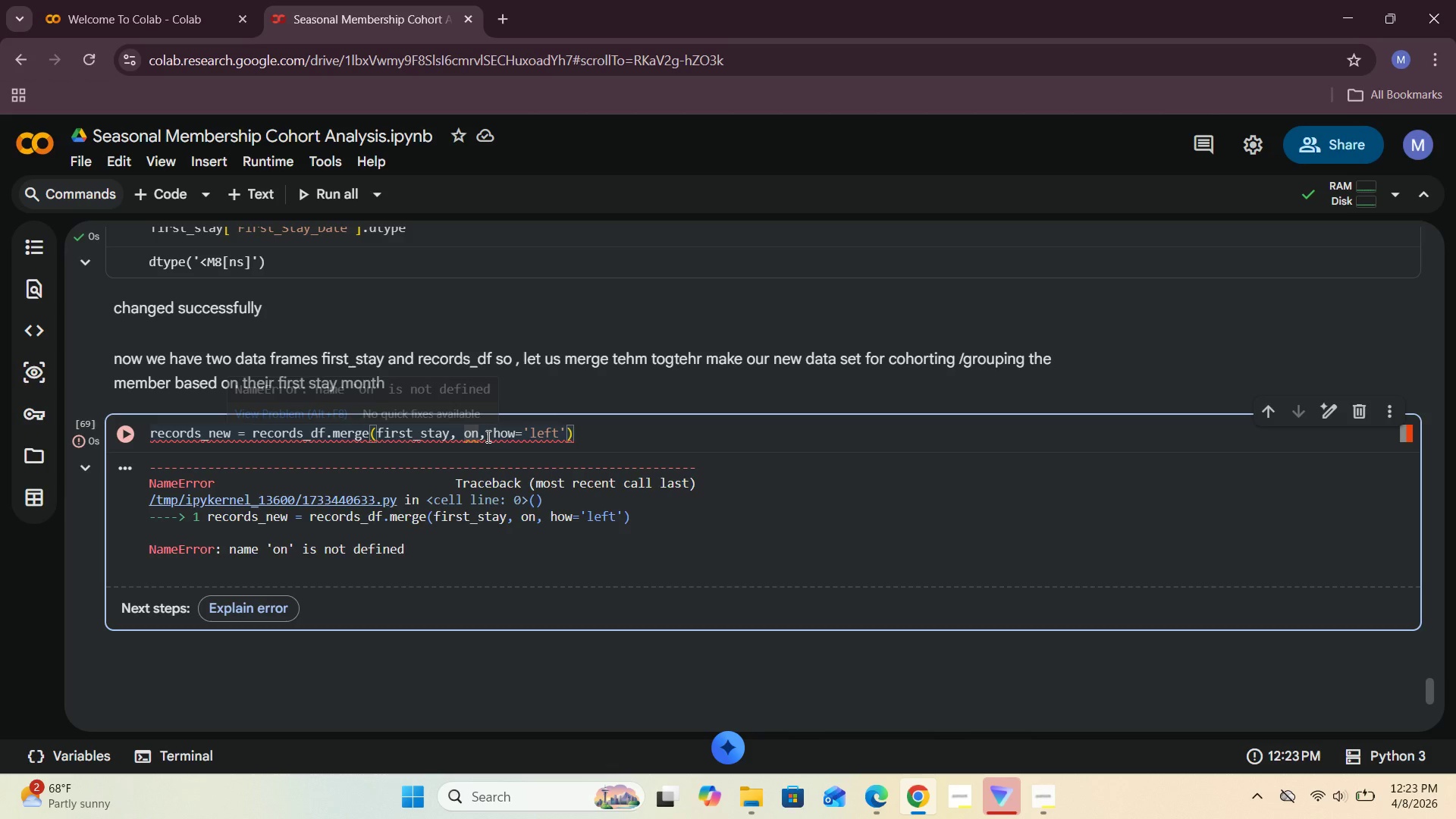 
key(Equal)
 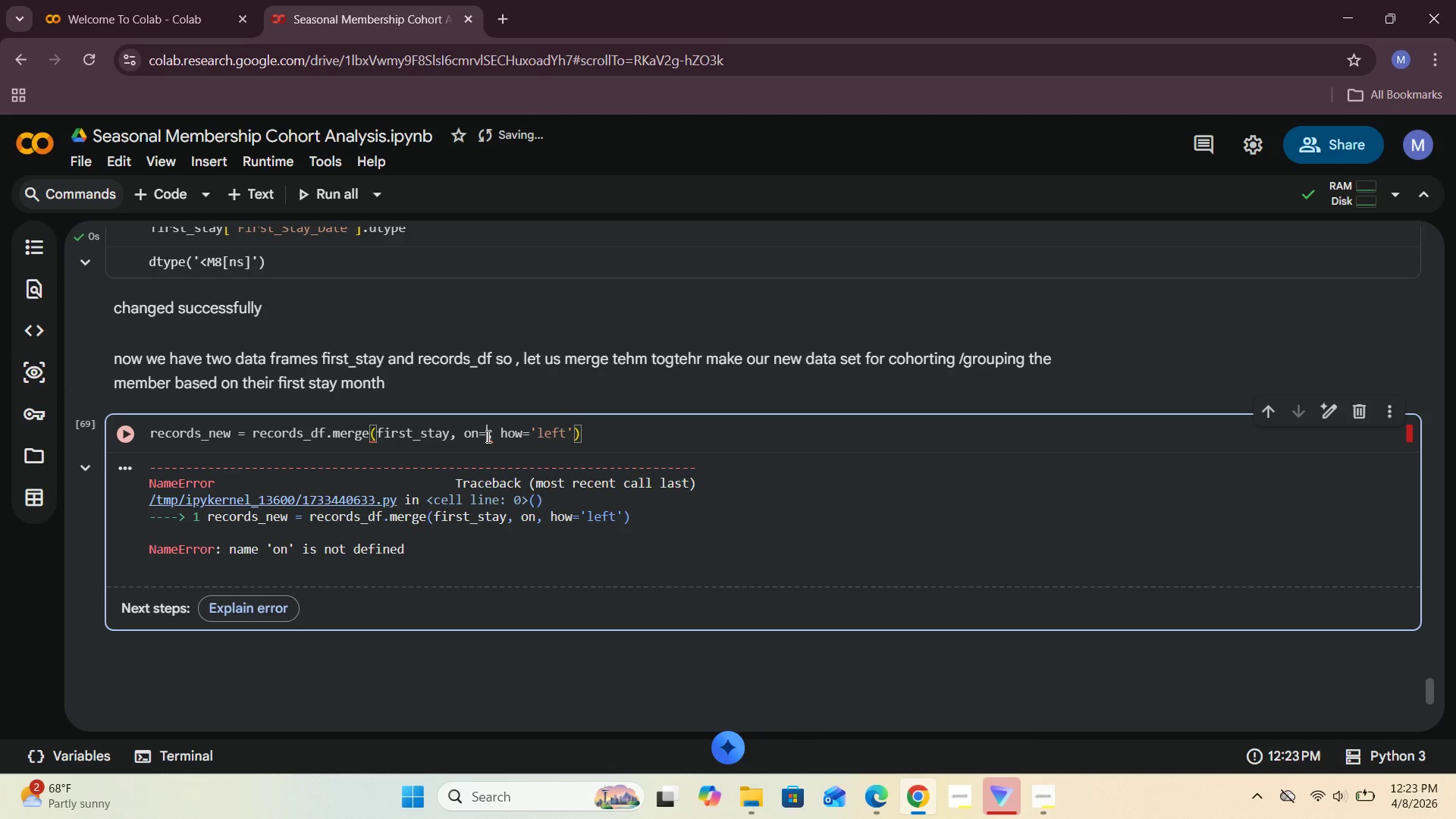 
key(Quote)
 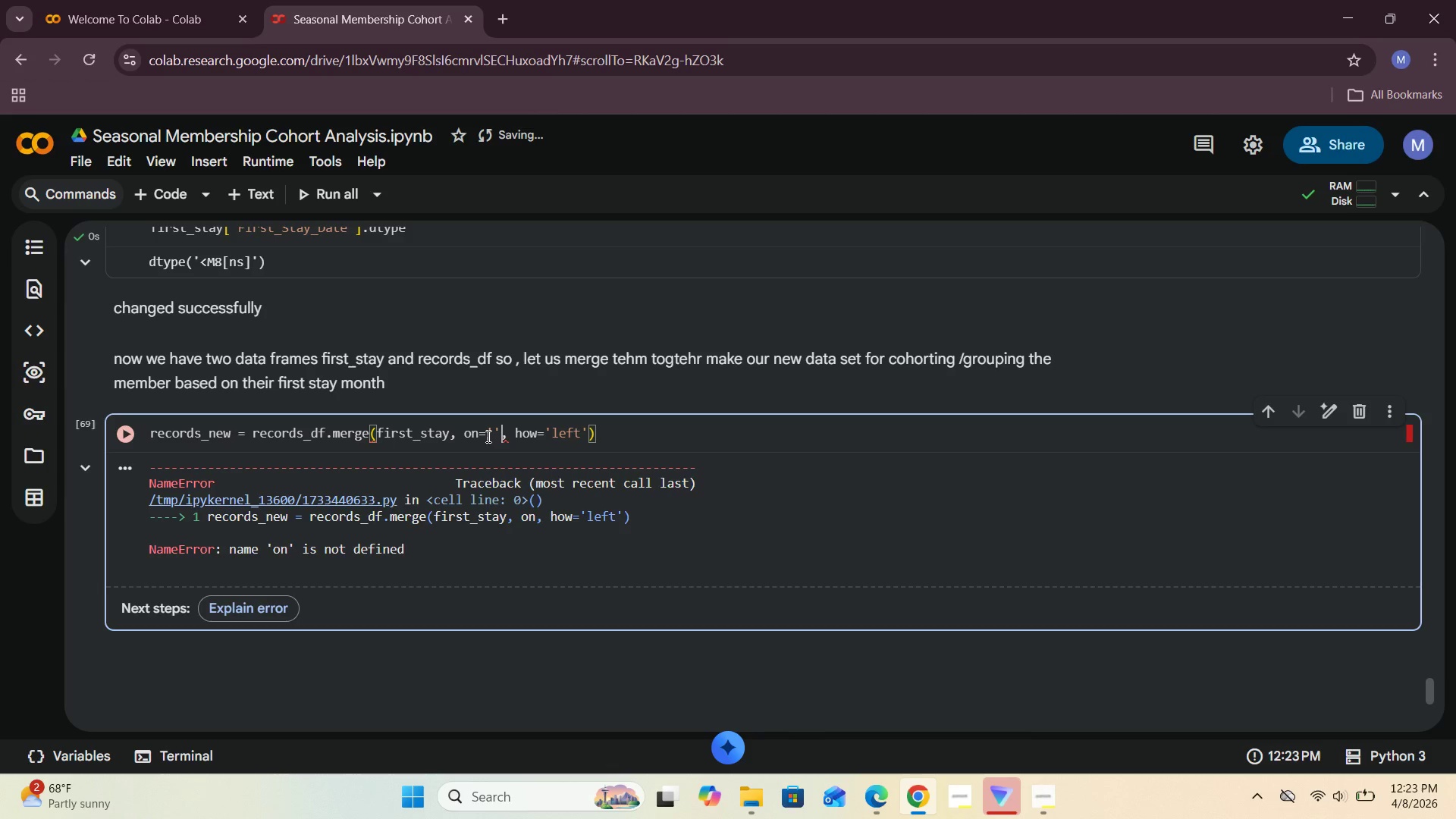 
key(Quote)
 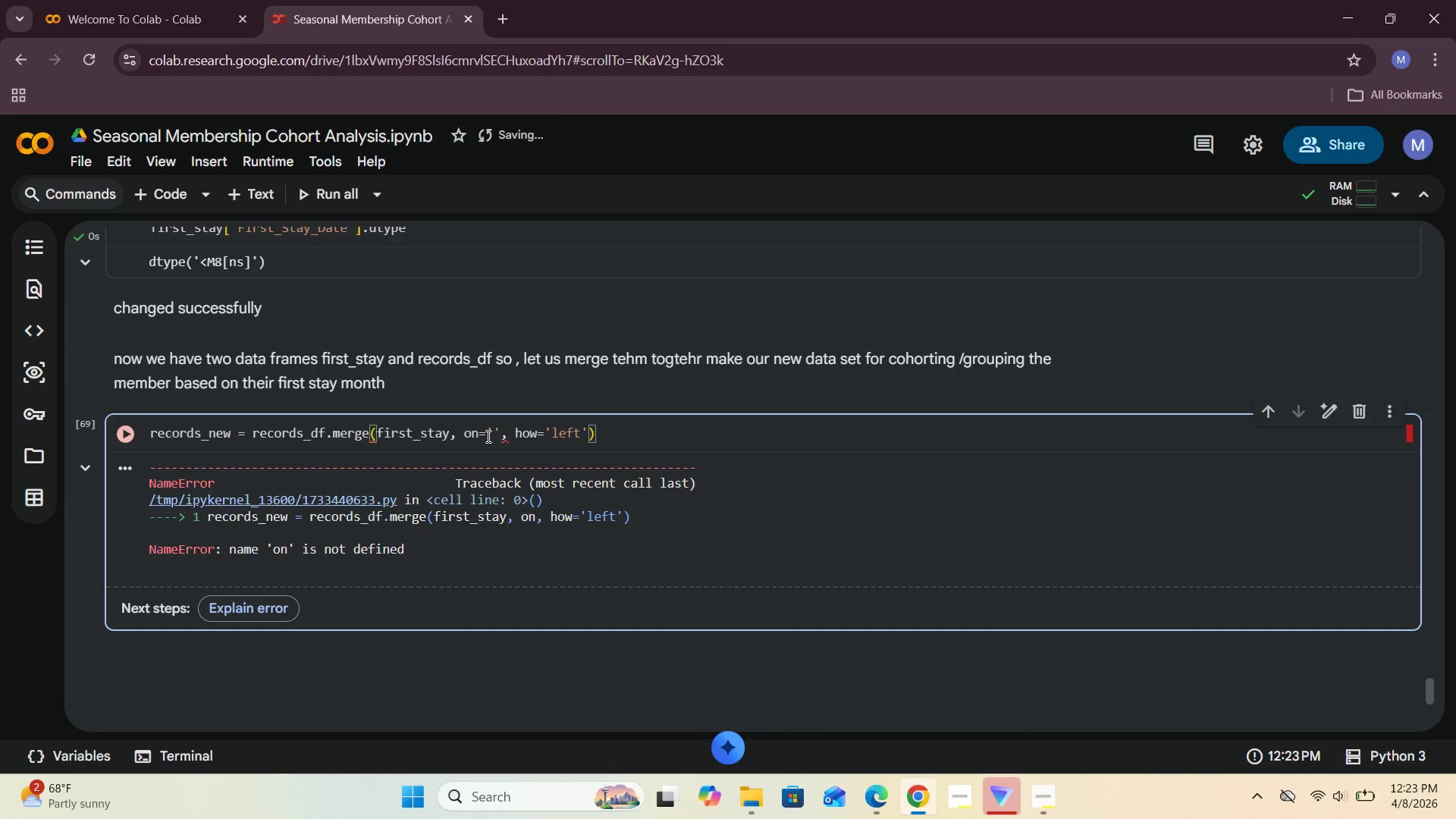 
key(ArrowLeft)
 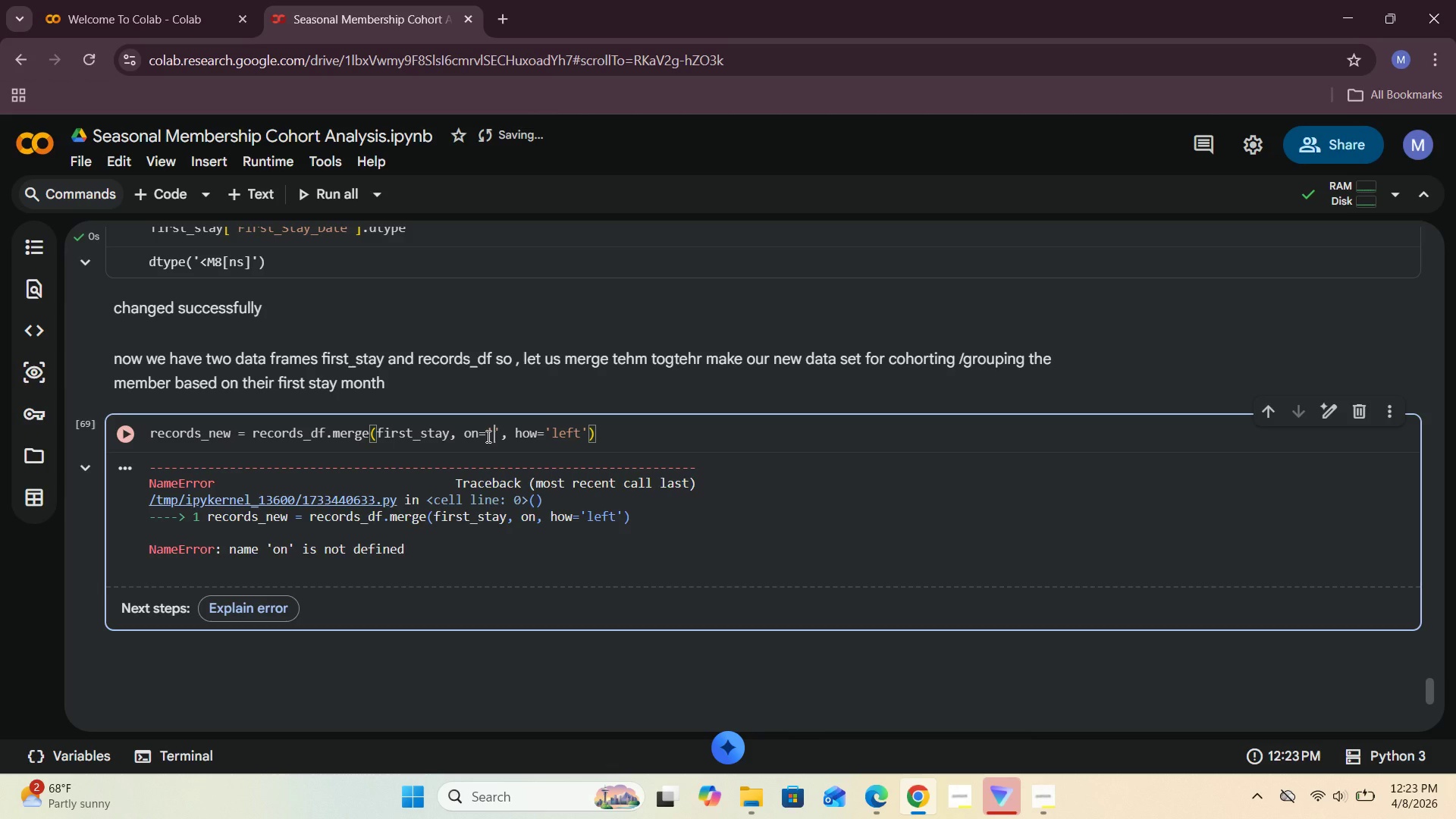 
type(Member_ID)
 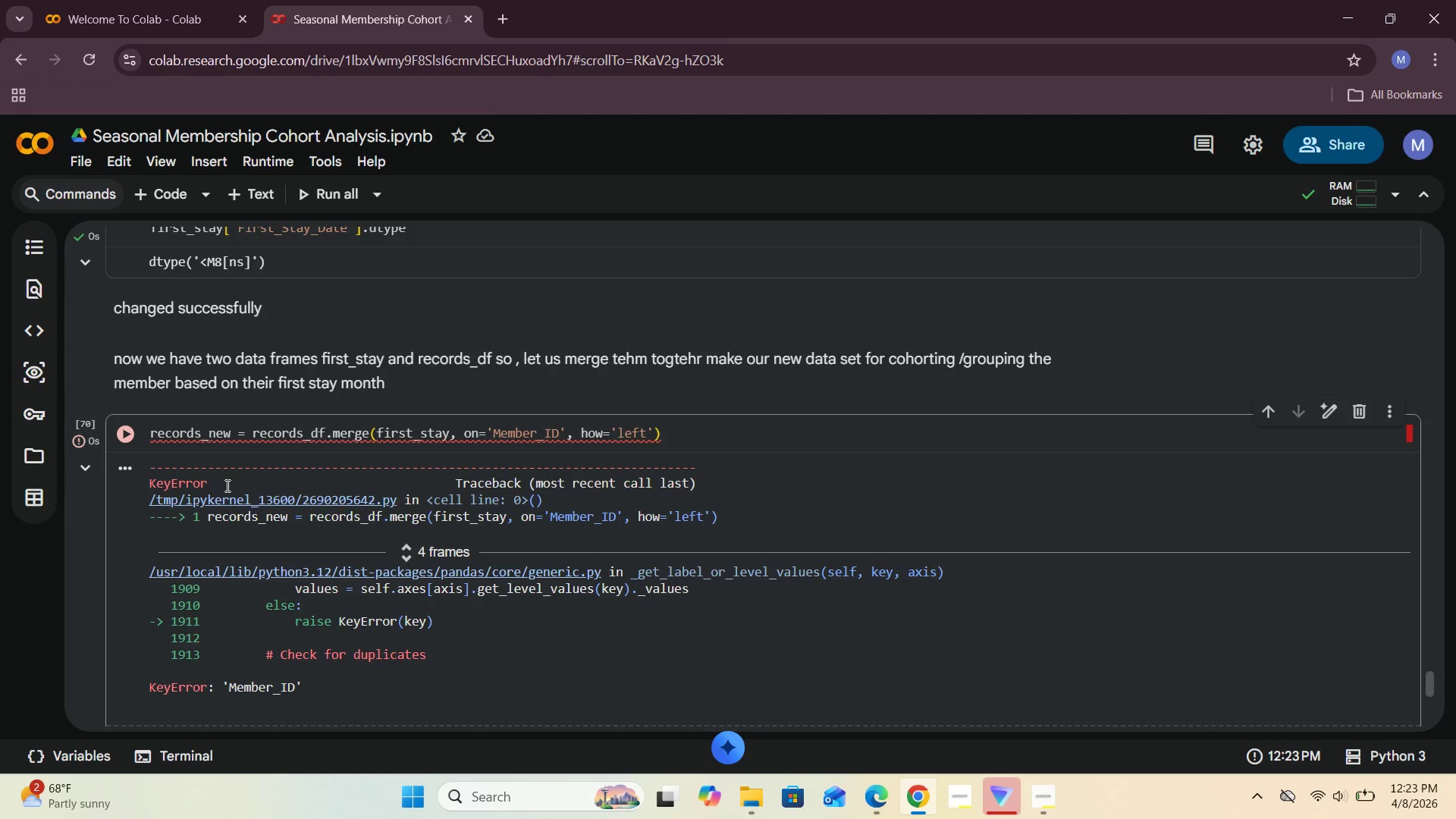 
scroll: coordinate [252, 555], scroll_direction: down, amount: 1.0
 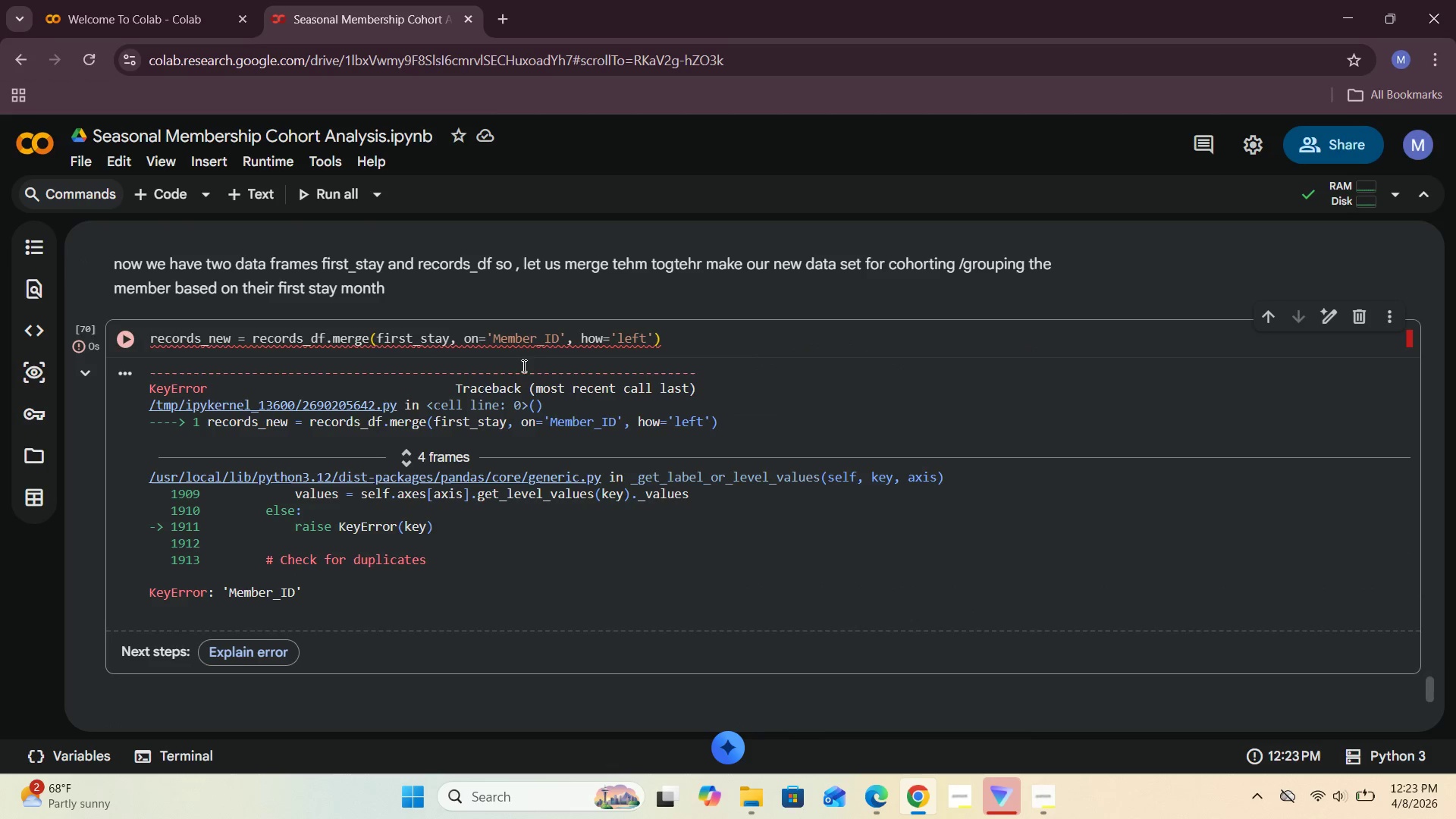 
left_click([560, 338])
 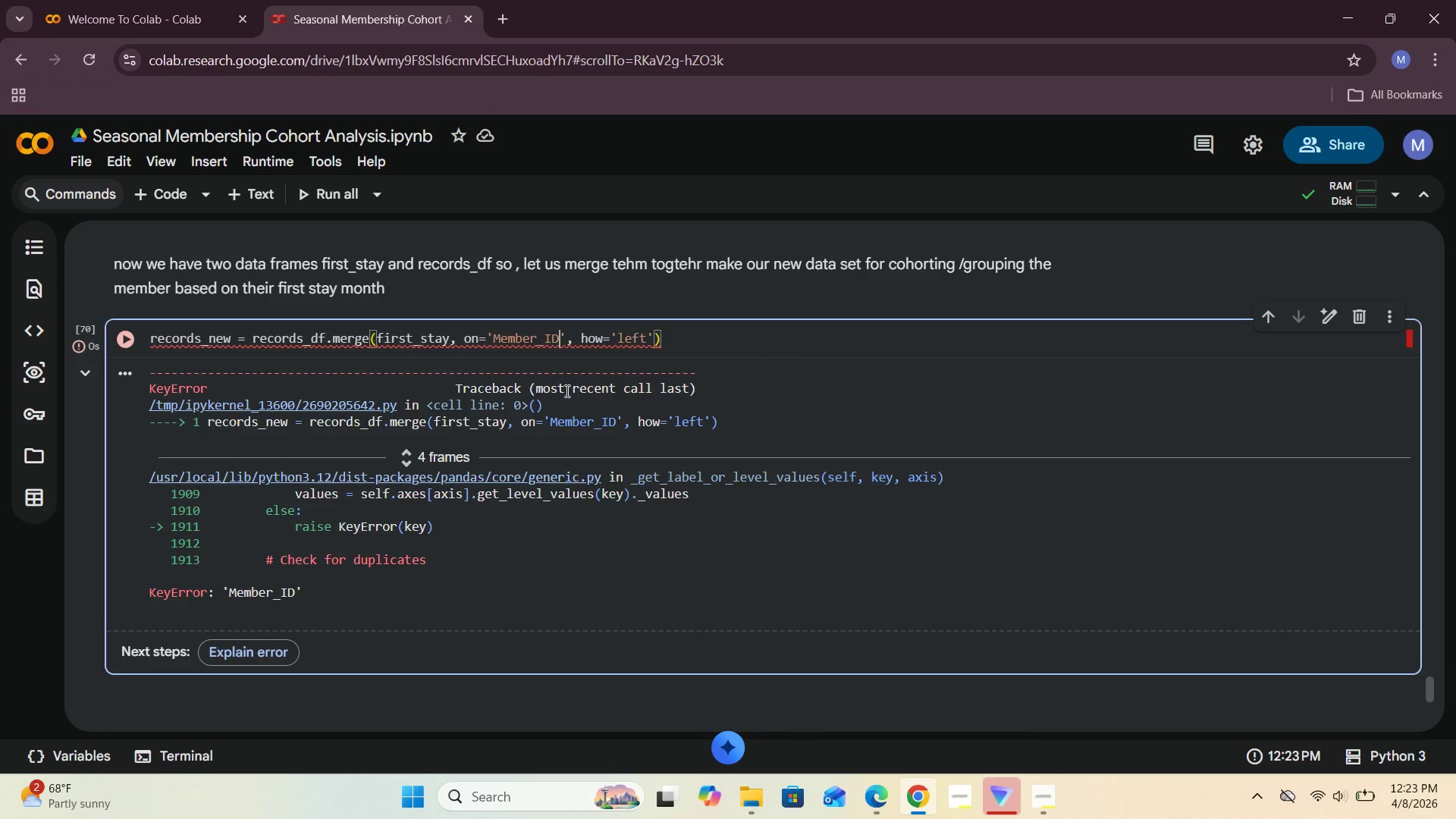 
key(Space)
 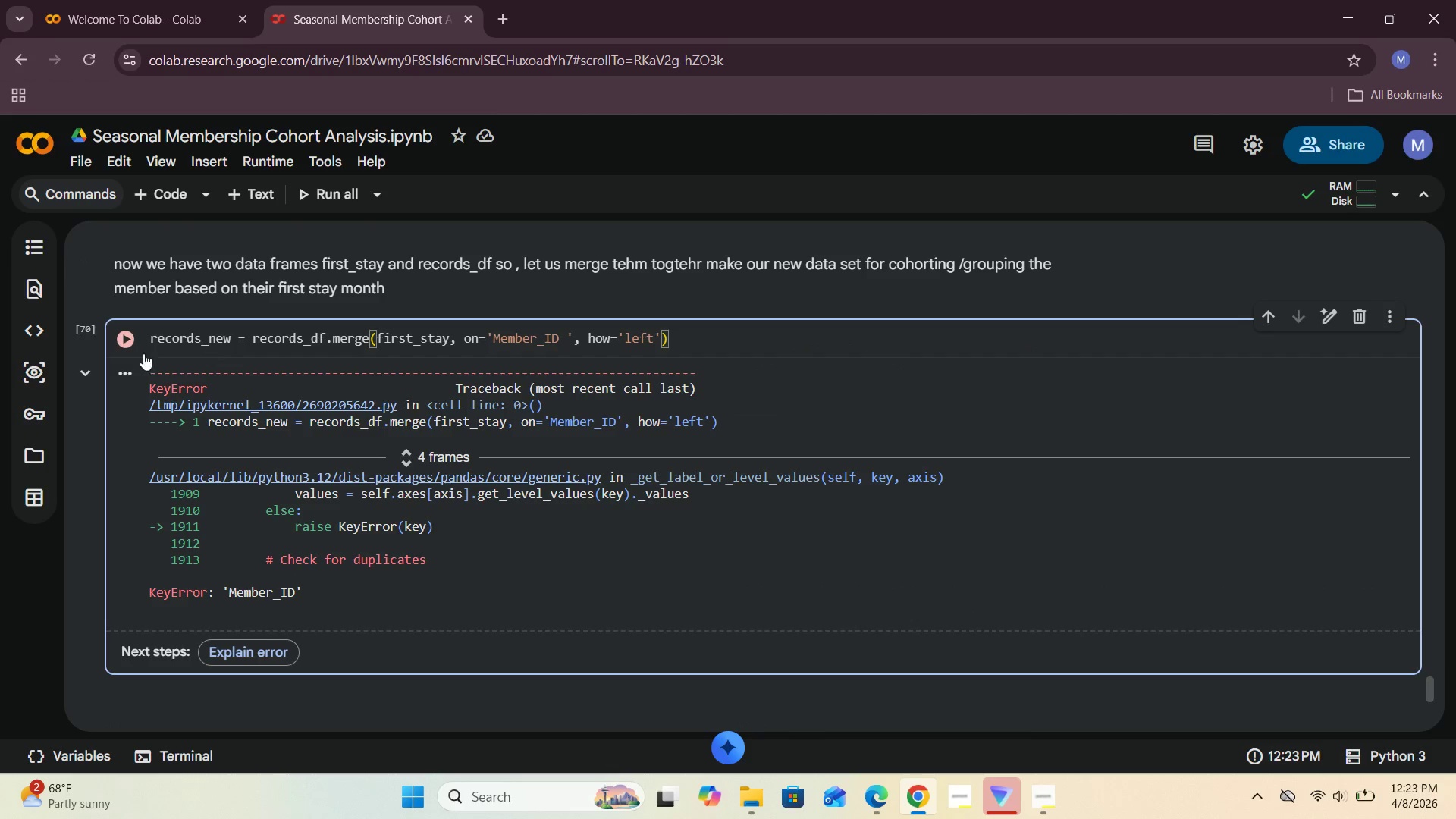 
left_click([122, 347])
 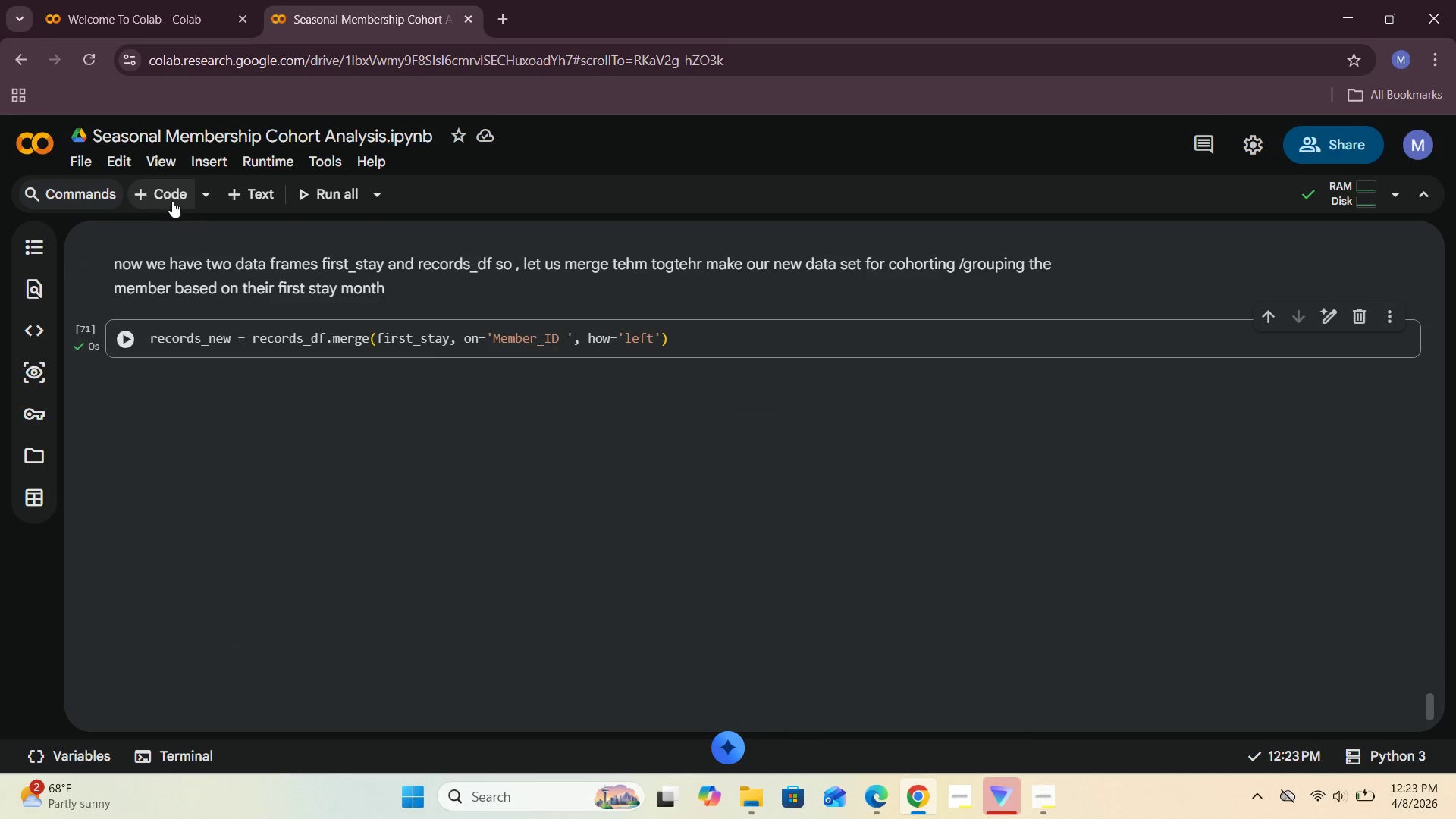 
left_click([169, 196])
 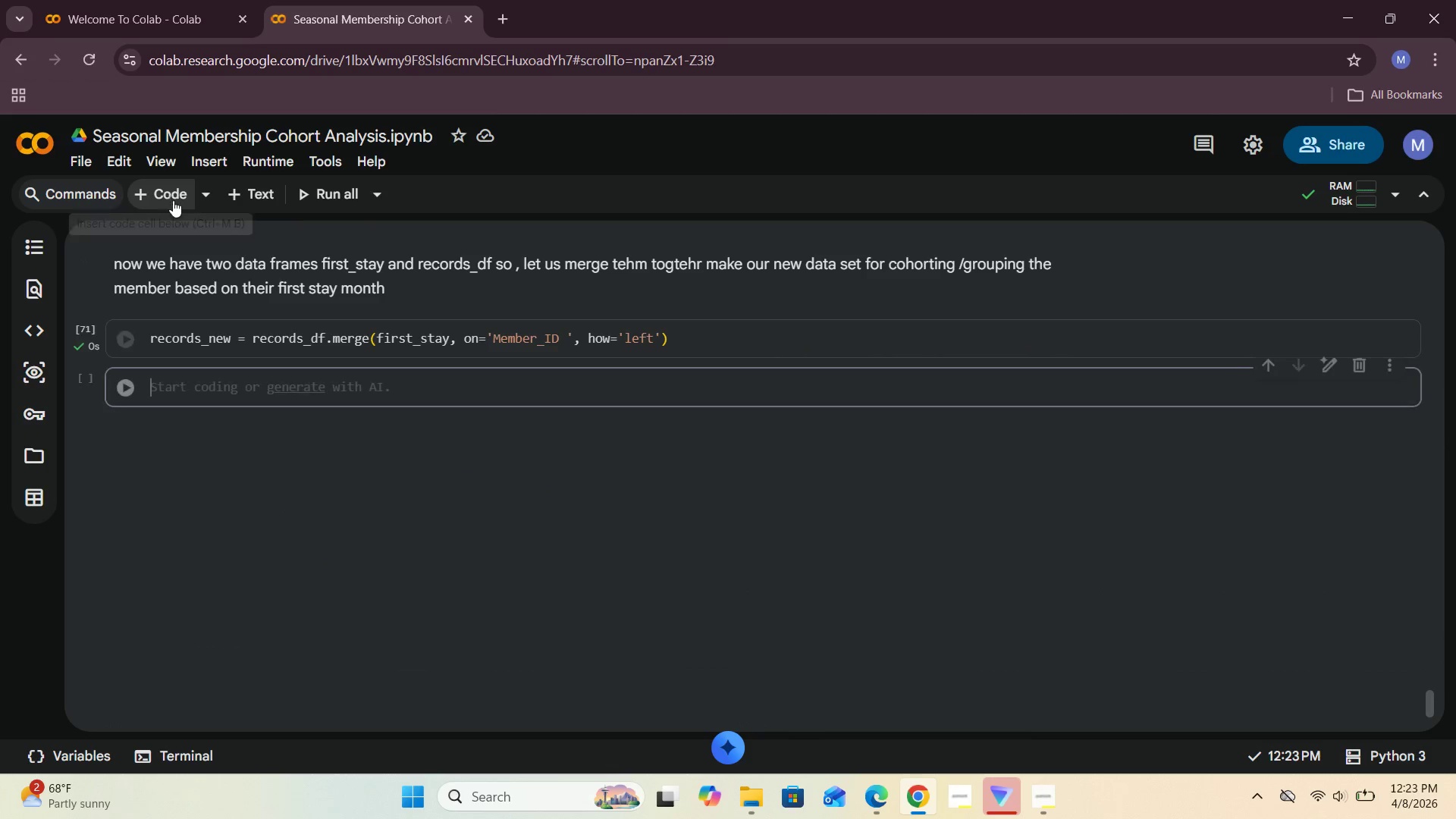 
mouse_move([162, 230])
 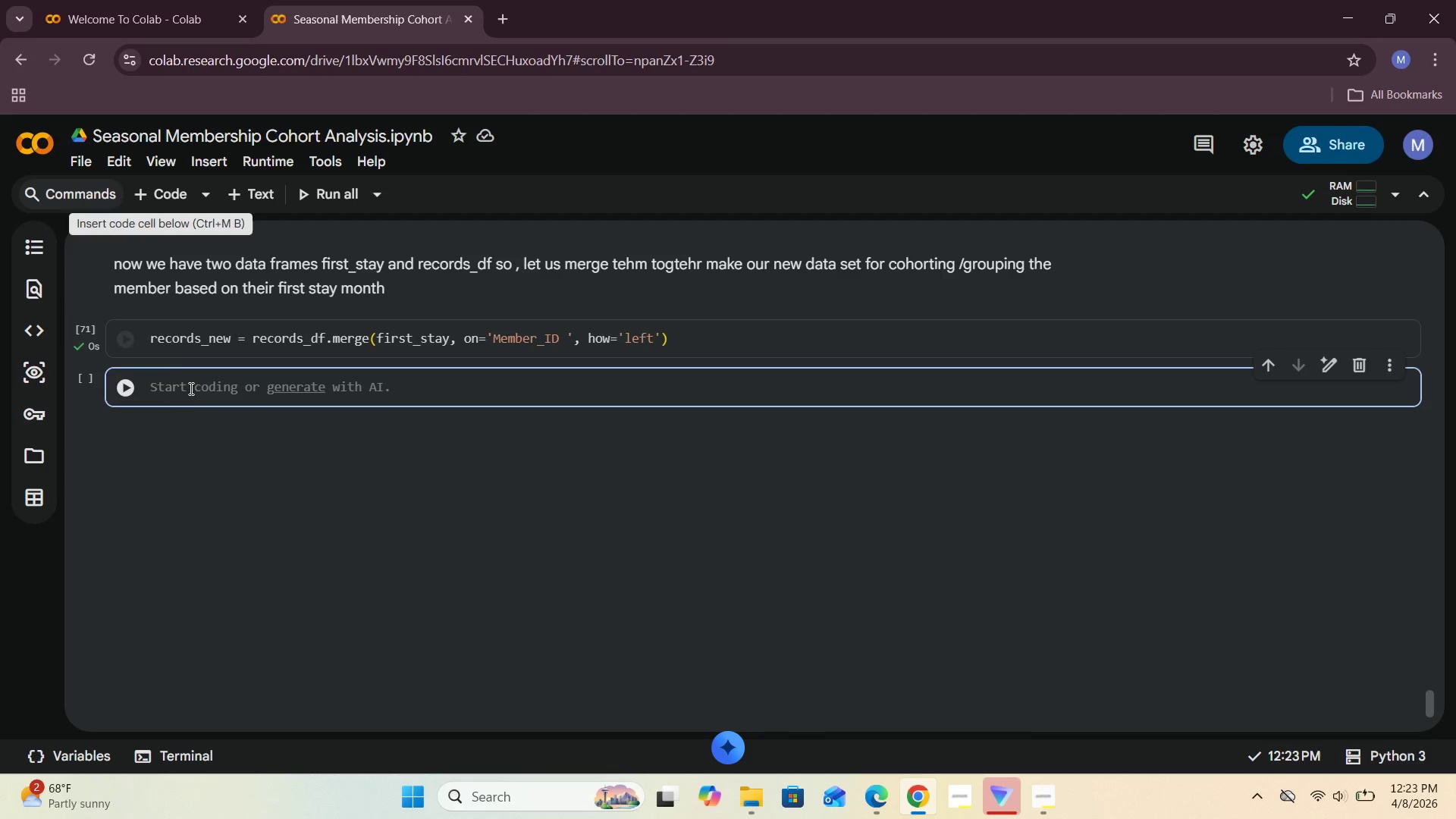 
left_click_drag(start_coordinate=[193, 394], to_coordinate=[196, 394])
 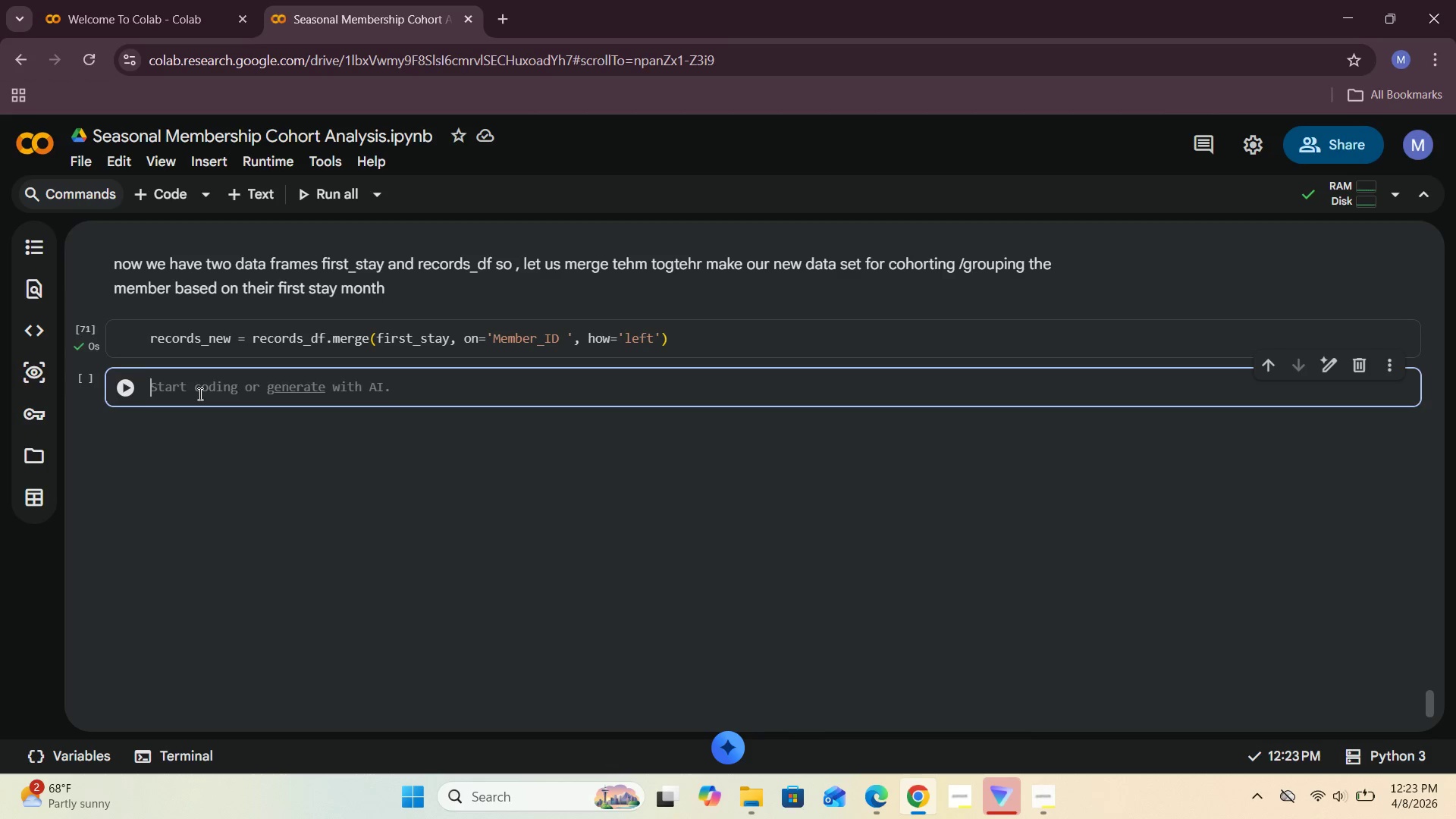 
type(RECOR)
key(Backspace)
key(Backspace)
key(Backspace)
key(Backspace)
key(Backspace)
type(records_new.head()
 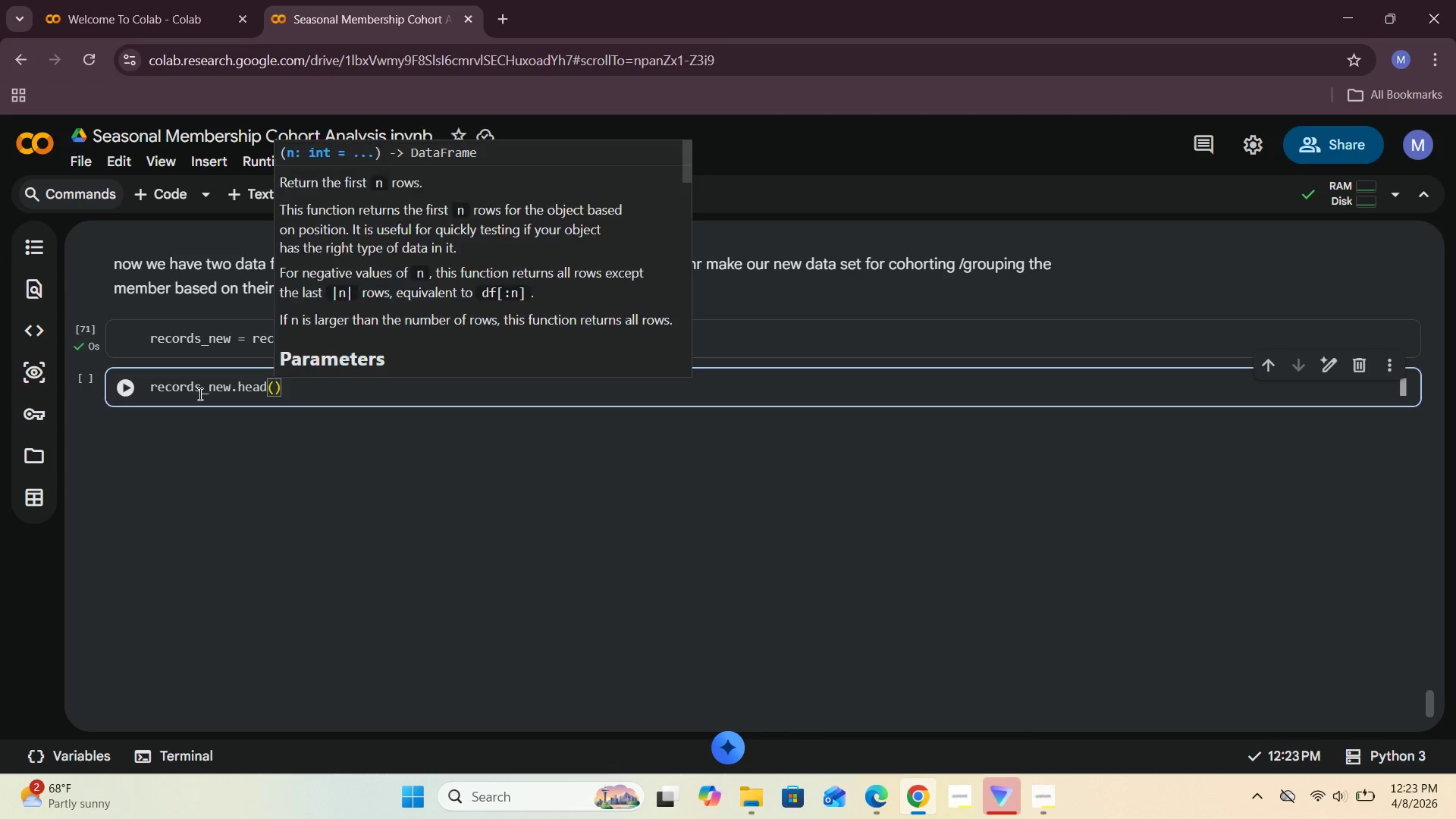 
left_click([125, 388])
 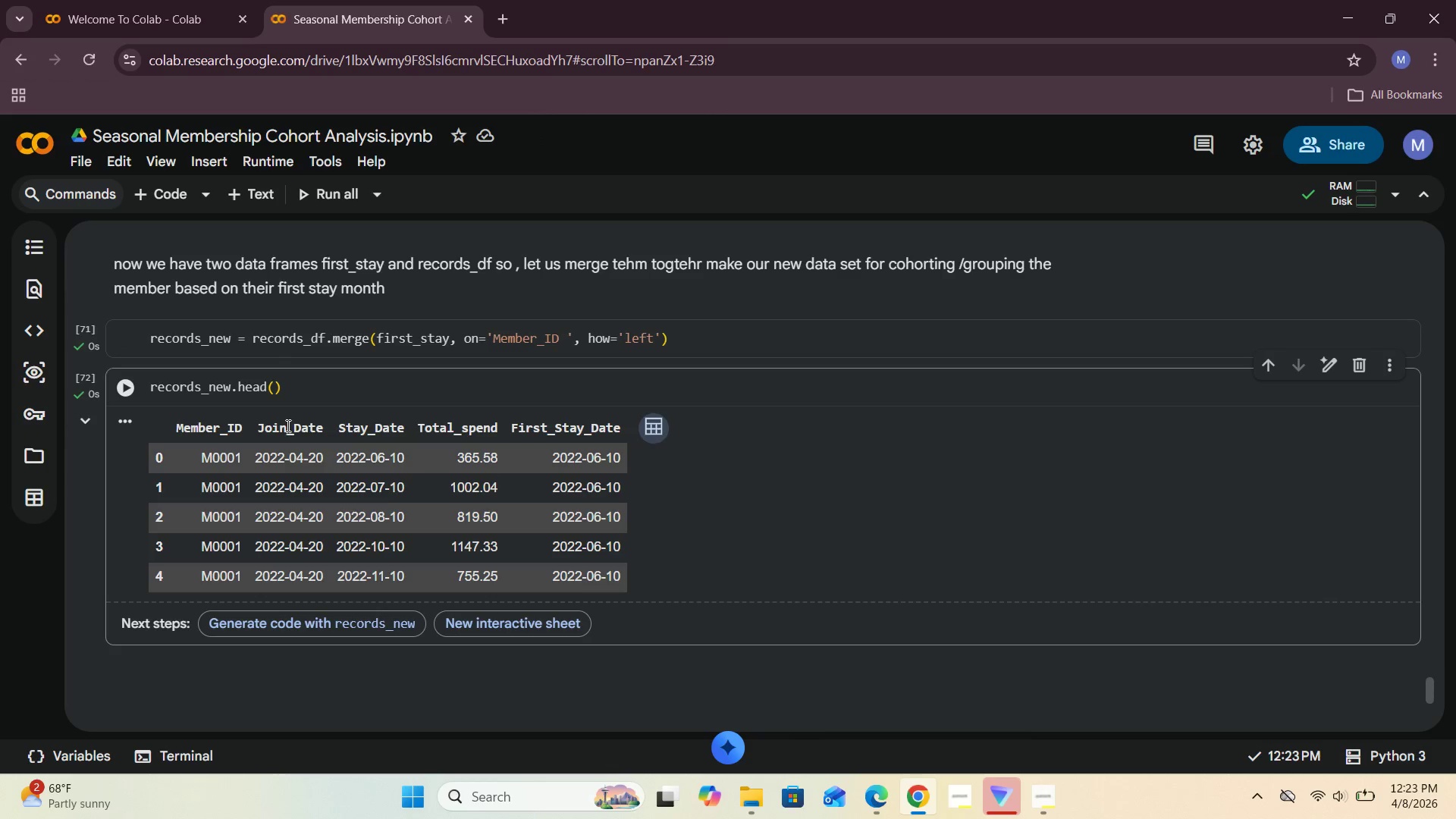 
wait(5.17)
 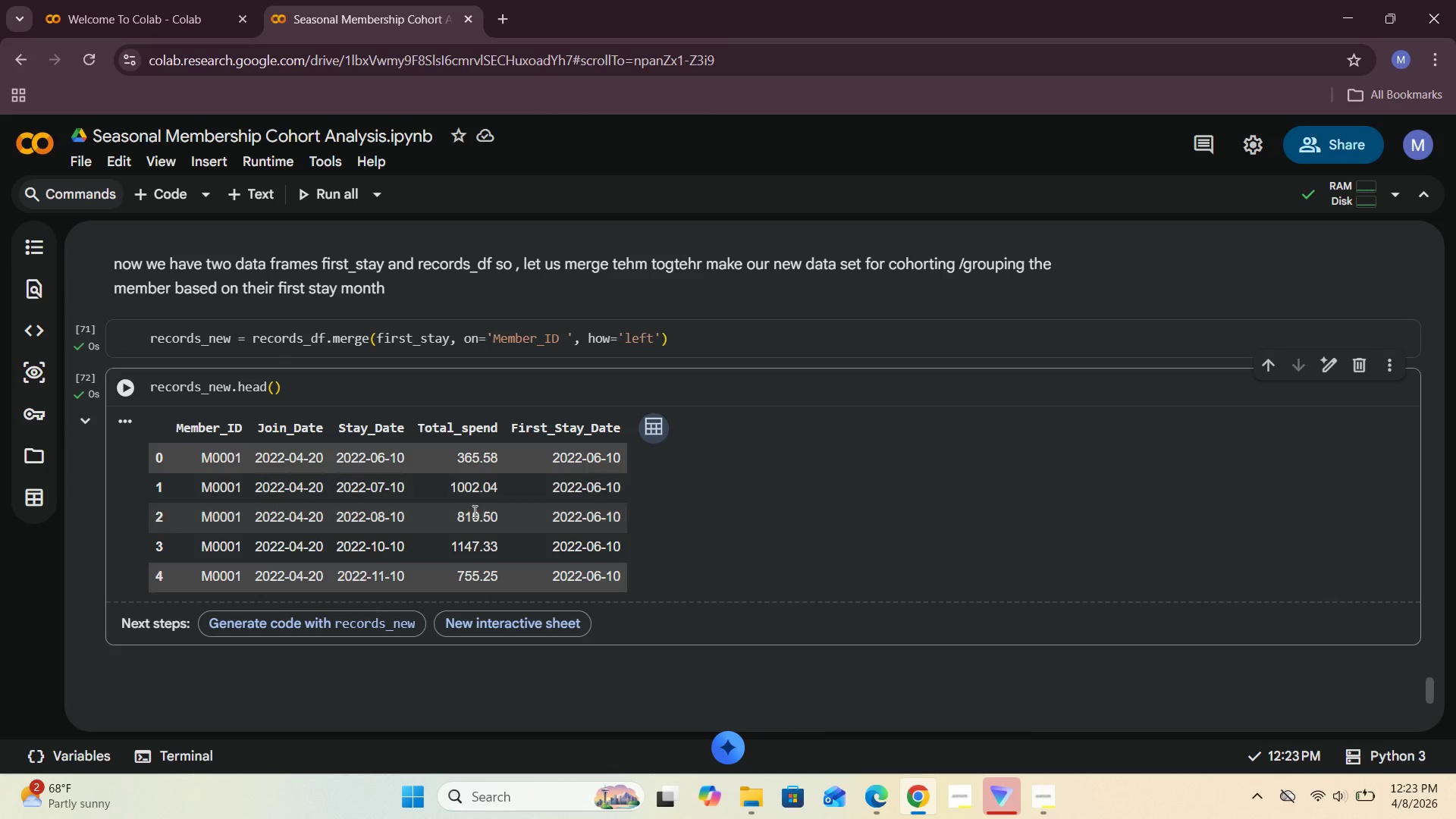 
left_click([263, 190])
 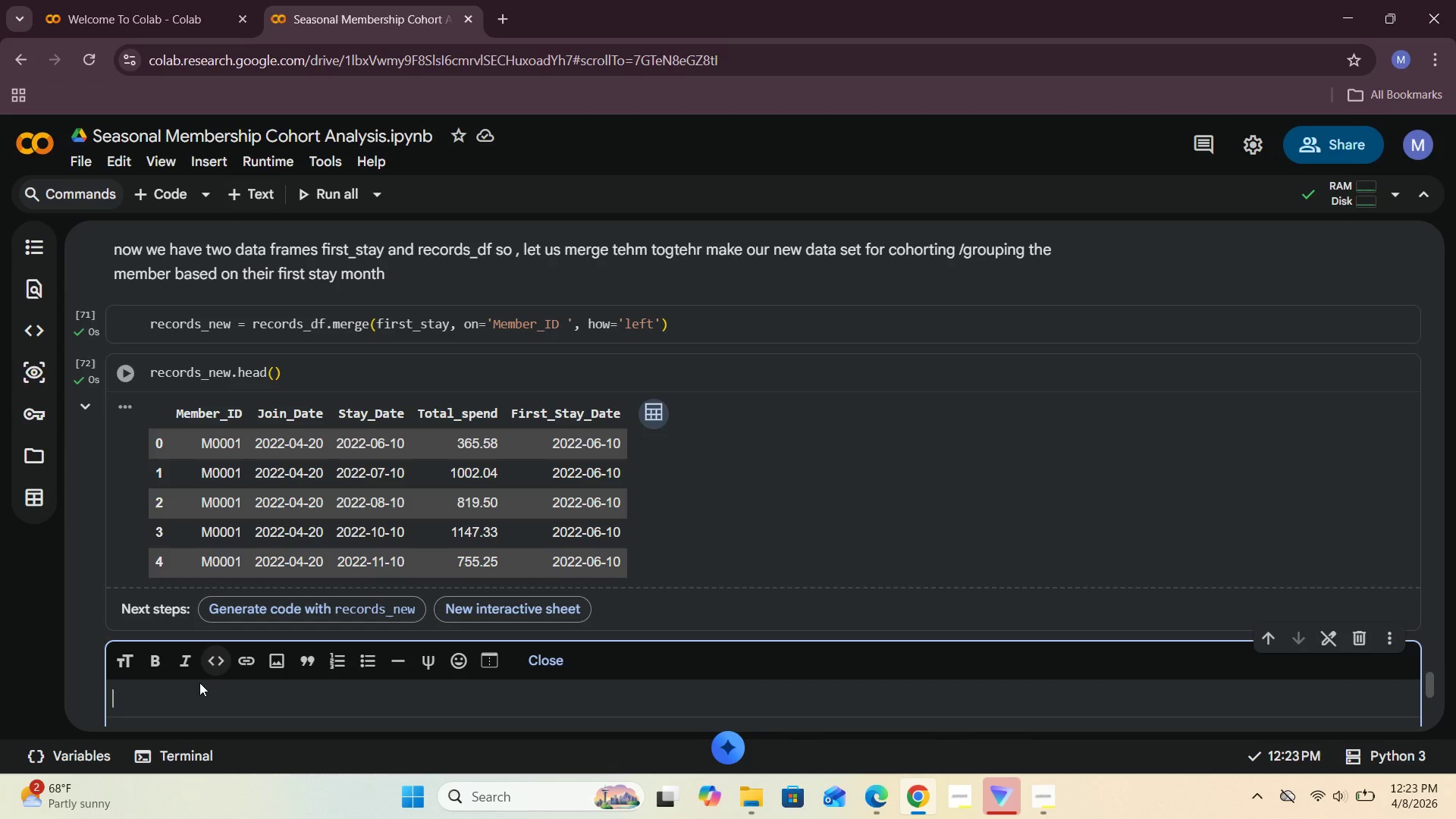 
left_click([187, 701])
 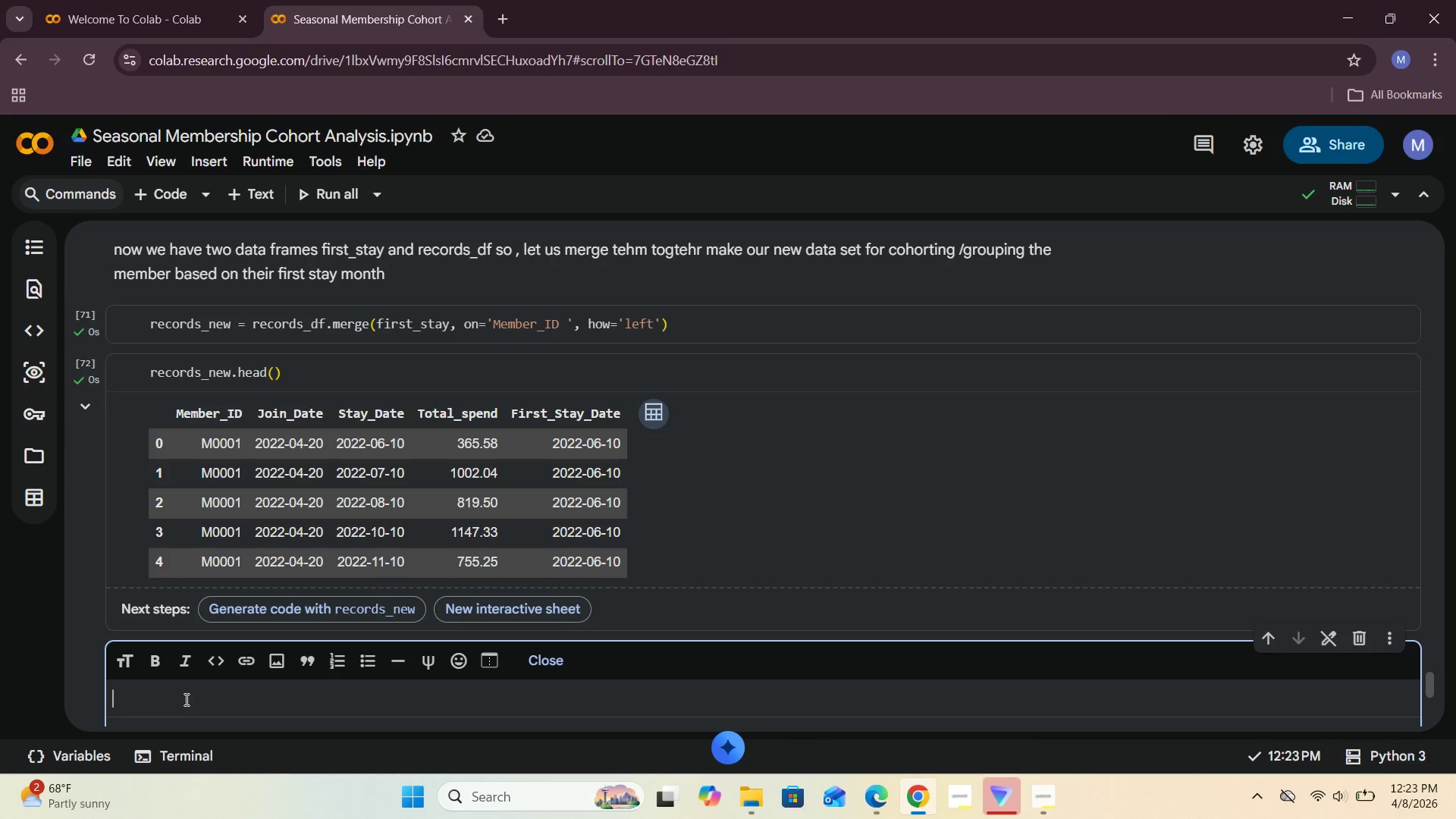 
type(we have merged it nect)
key(Backspace)
key(Backspace)
type(xt )
 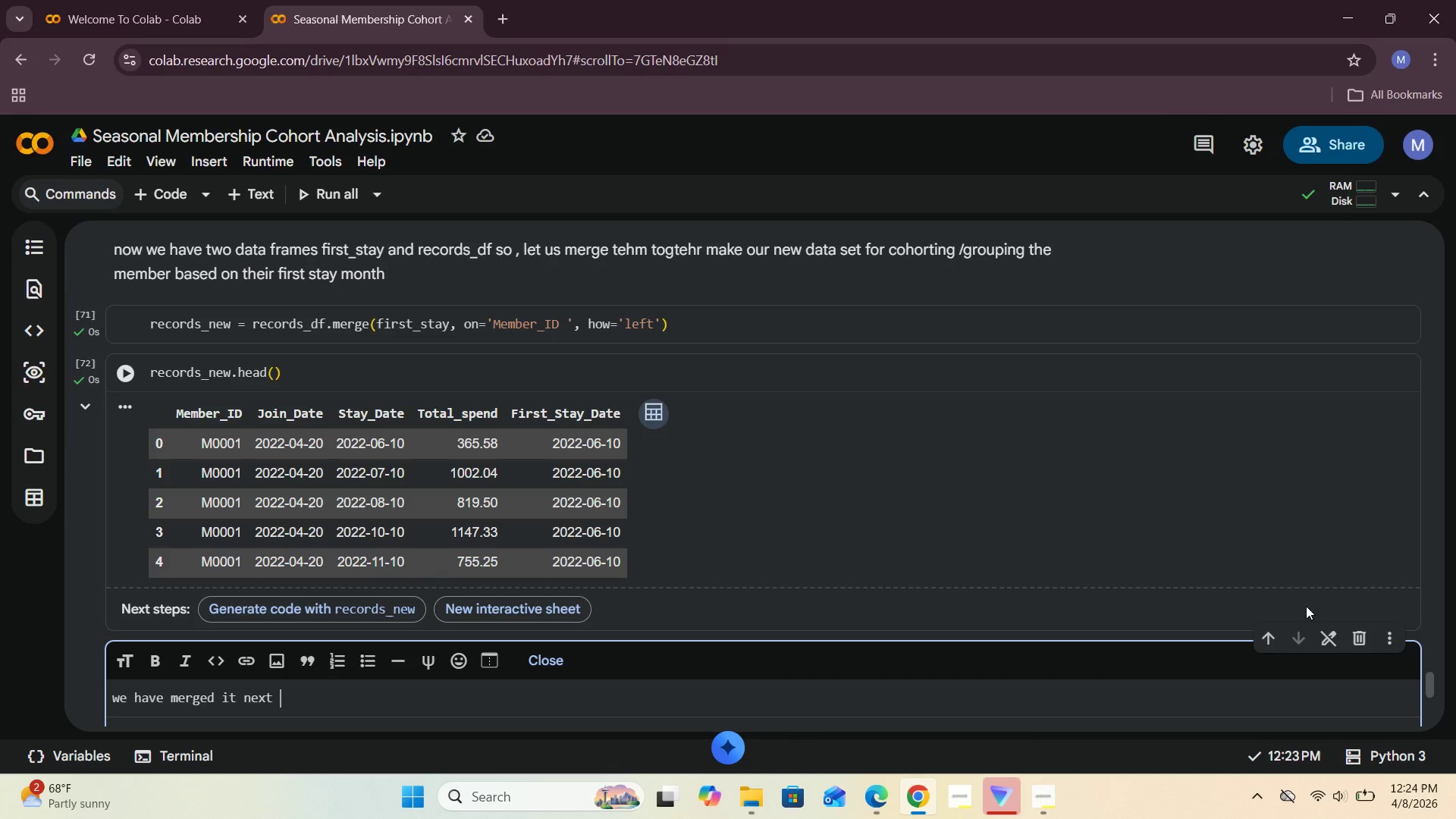 
left_click_drag(start_coordinate=[1432, 684], to_coordinate=[1455, 726])
 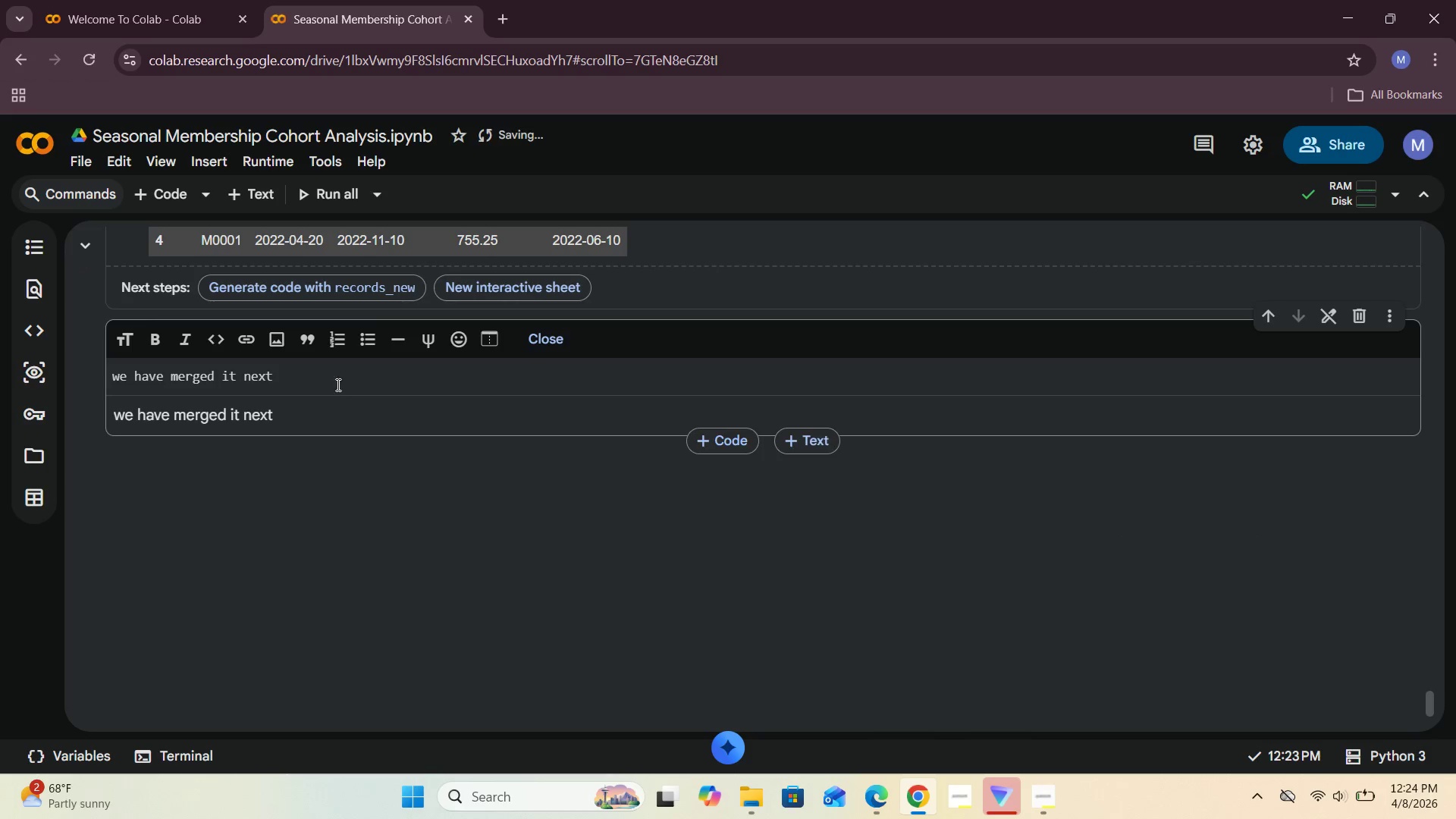 
left_click([312, 376])
 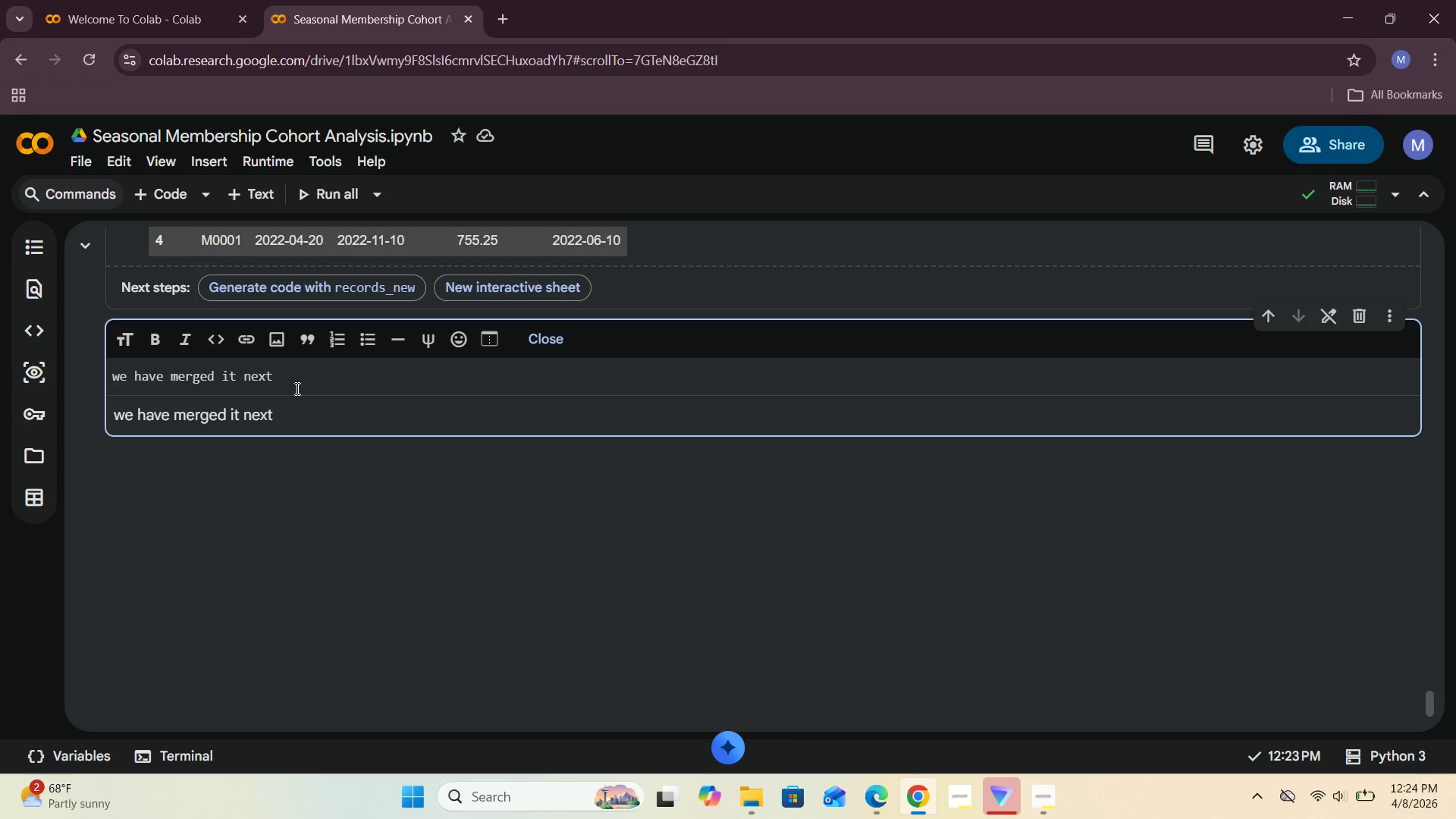 
wait(13.58)
 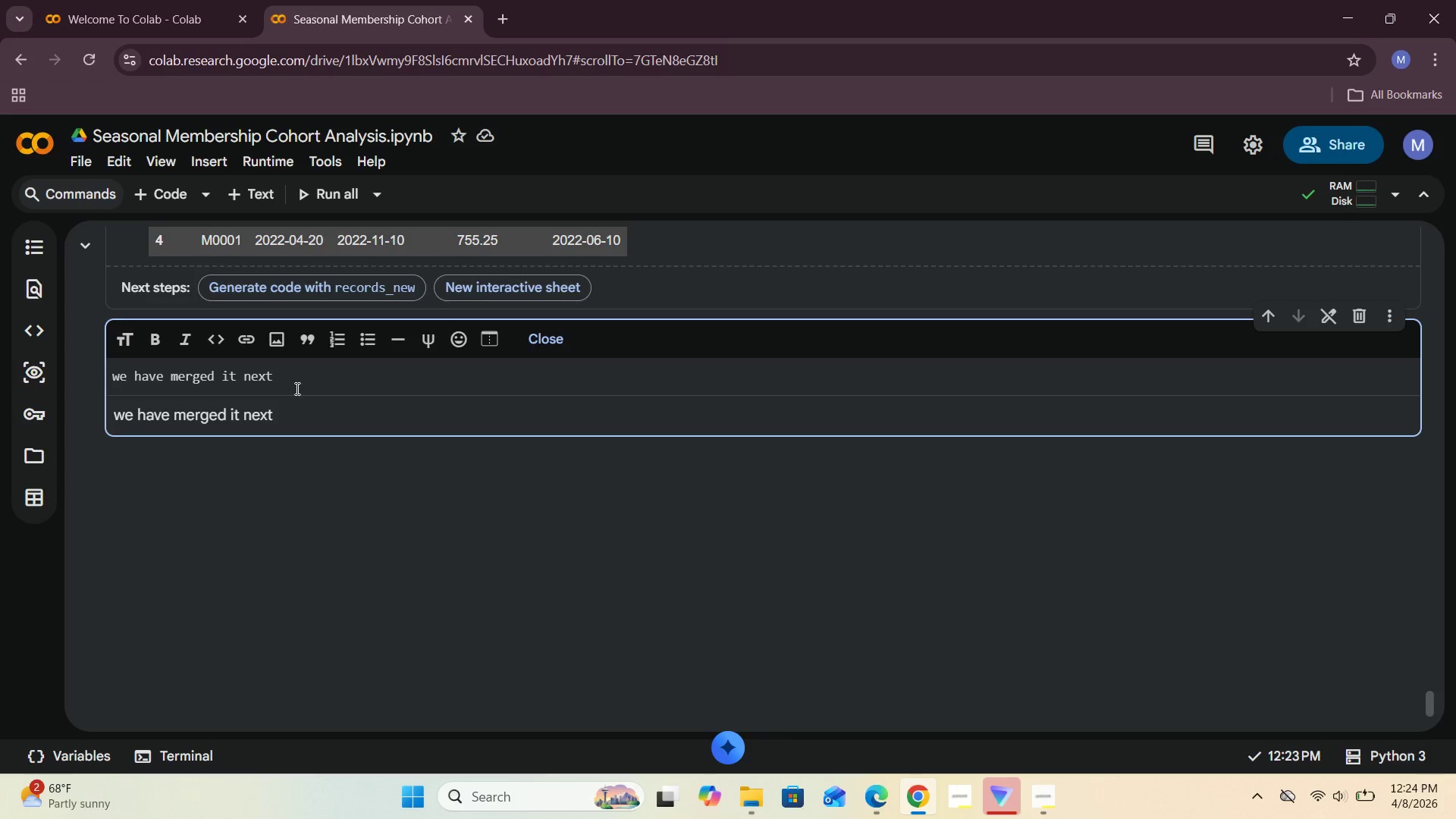 
scroll: coordinate [321, 400], scroll_direction: up, amount: 3.0
 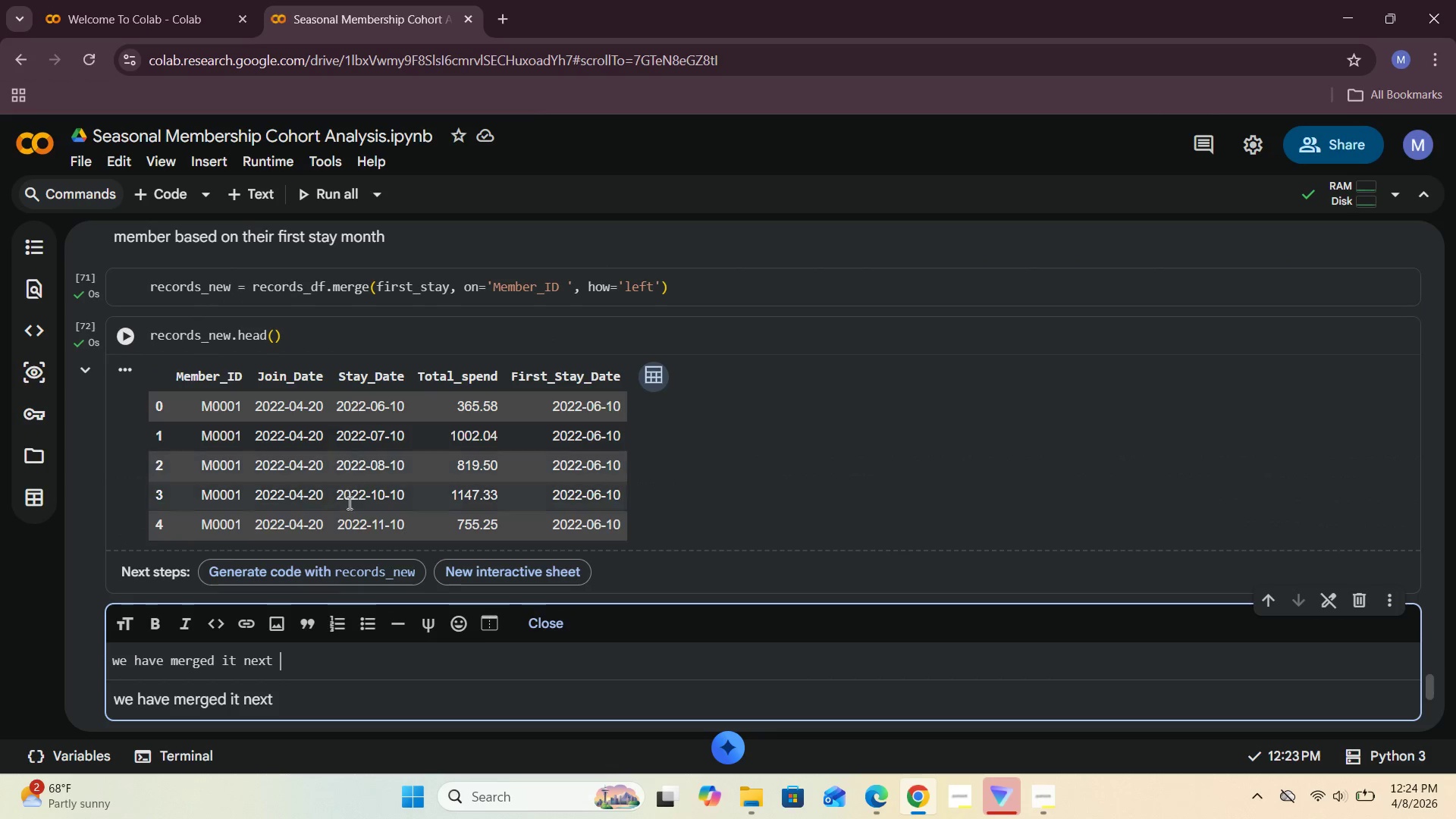 
wait(5.2)
 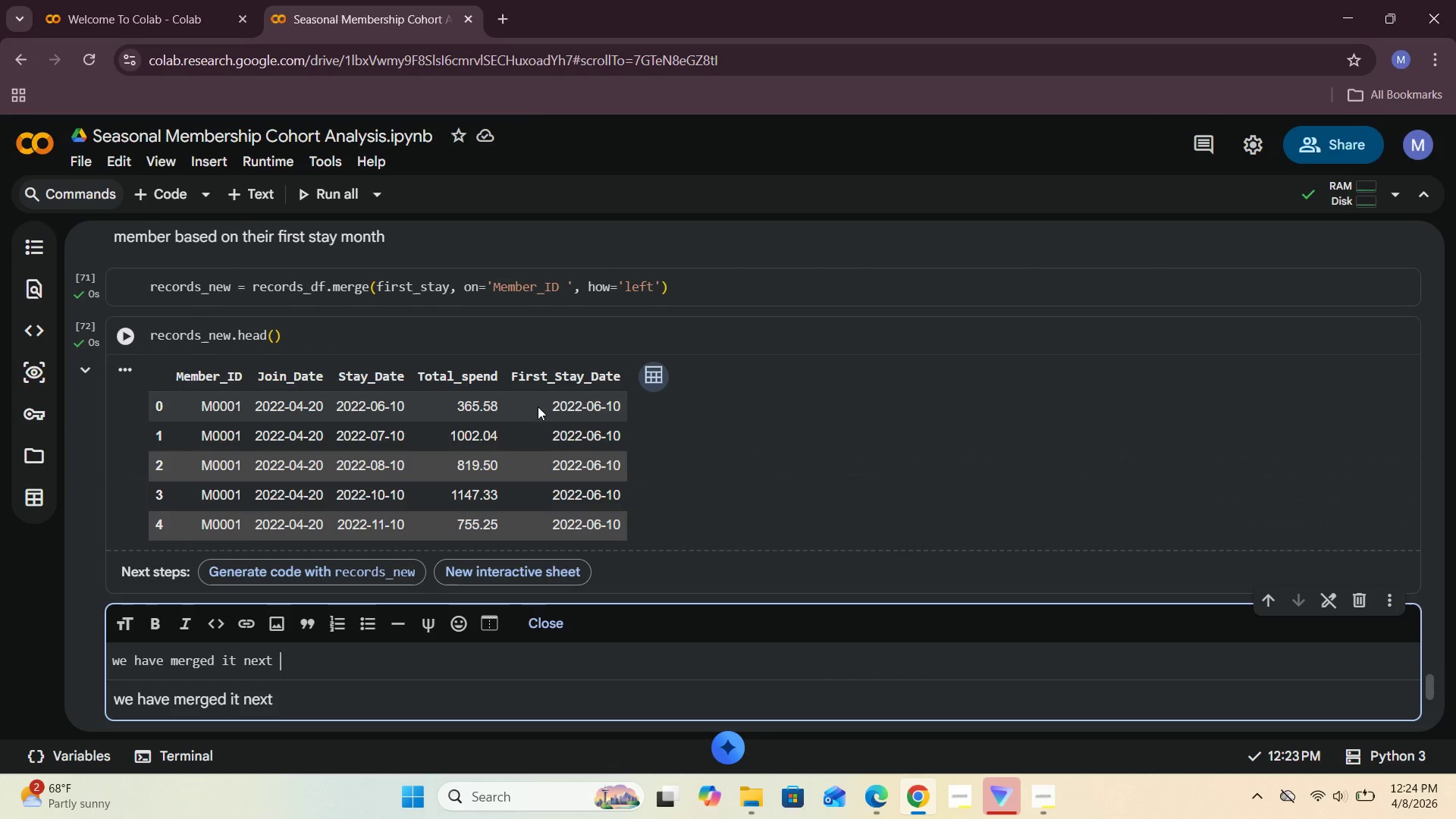 
left_click([310, 662])
 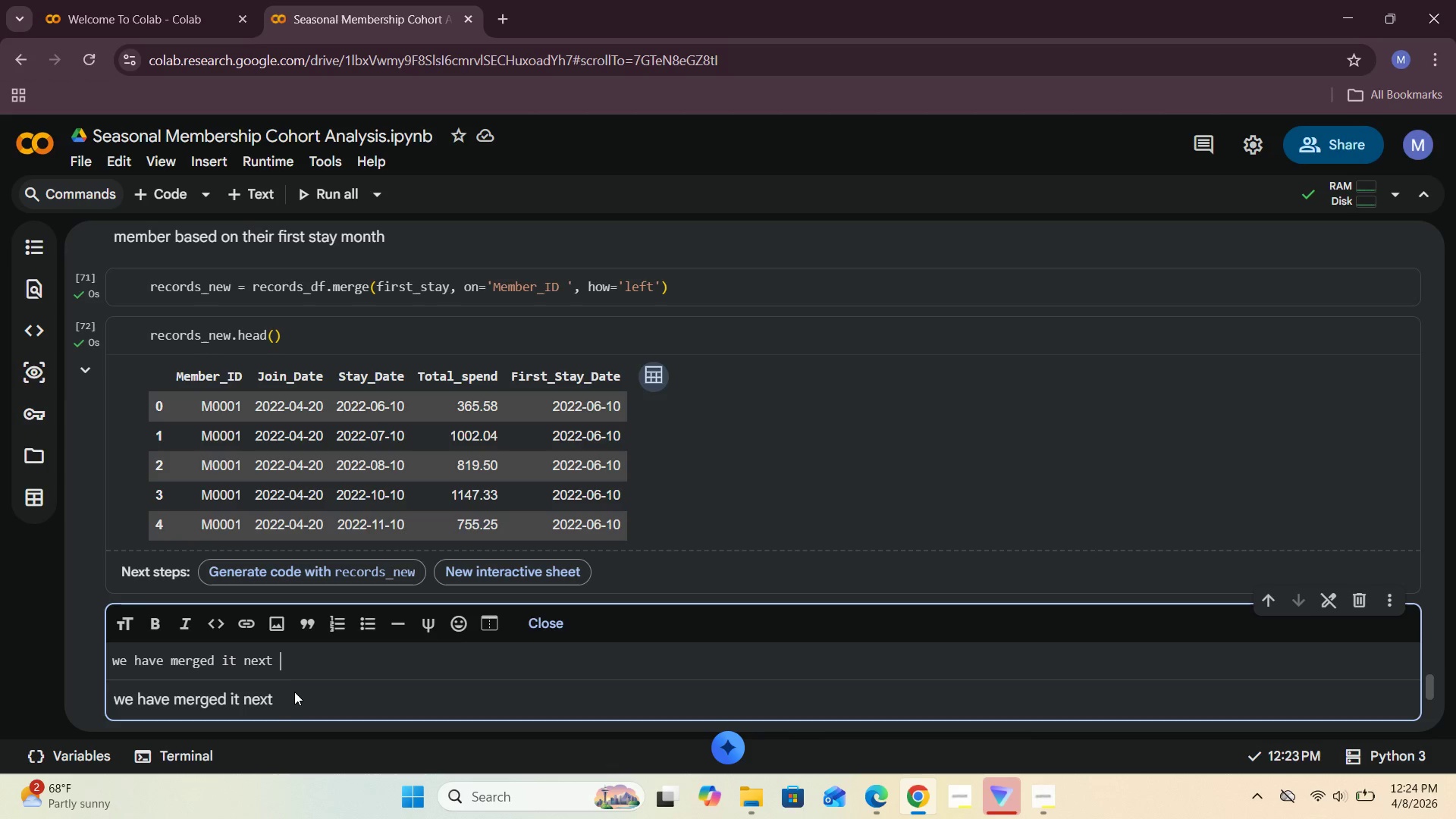 
type(, fro )
key(Backspace)
key(Backspace)
key(Backspace)
type(r our cohortig we are going to use firr)
key(Backspace)
type(st )
key(Backspace)
type(_saty)
key(Backspace)
key(Backspace)
key(Backspace)
type(tay )
key(Backspace)
type(_dat )
key(Backspace)
type(e extract the month and cohort the member withe )
key(Backspace)
key(Backspace)
type(  te d)
key(Backspace)
type(sam)
key(Backspace)
key(Backspace)
key(Backspace)
key(Backspace)
key(Backspace)
type(he same first month)
 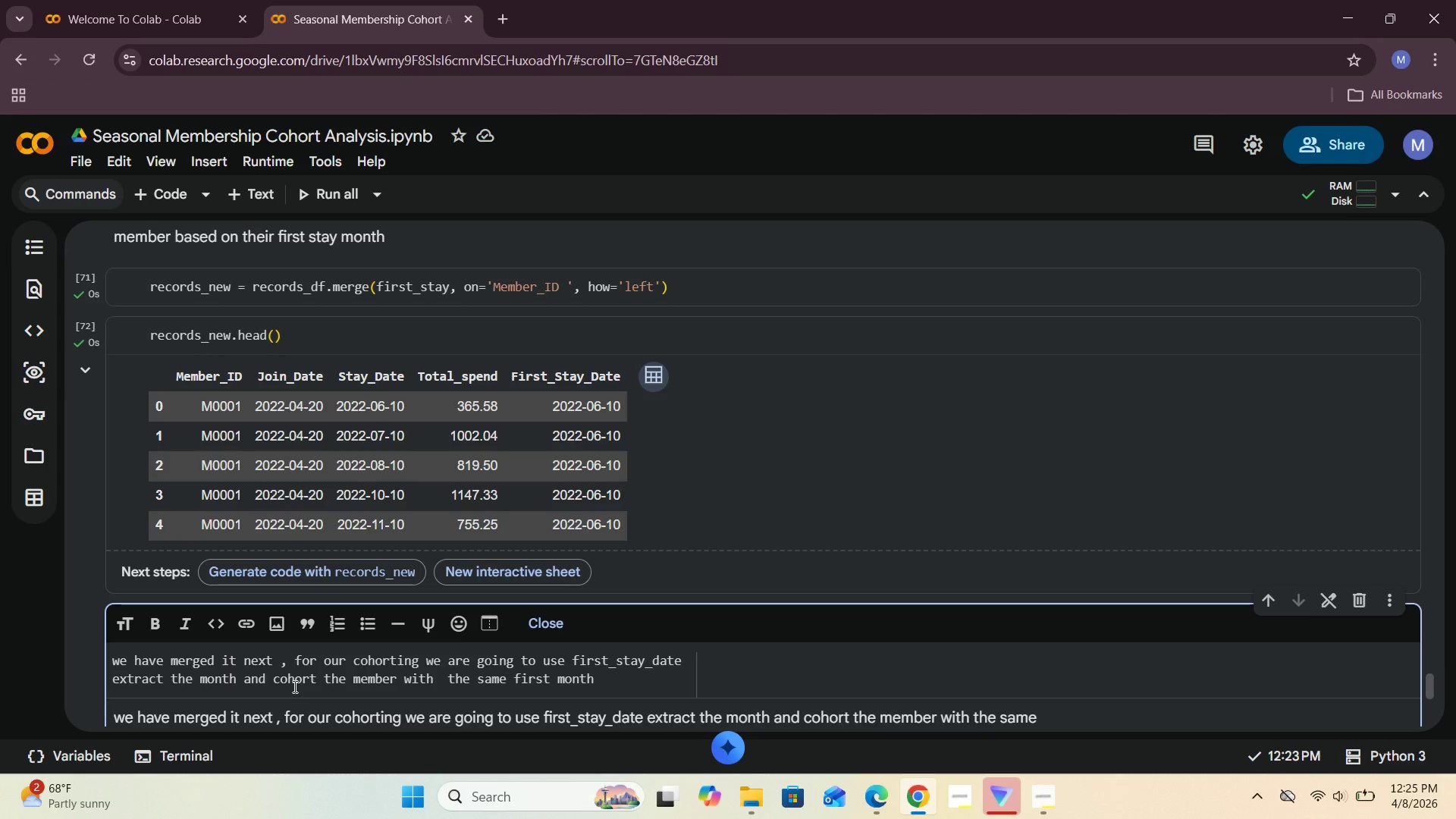 